 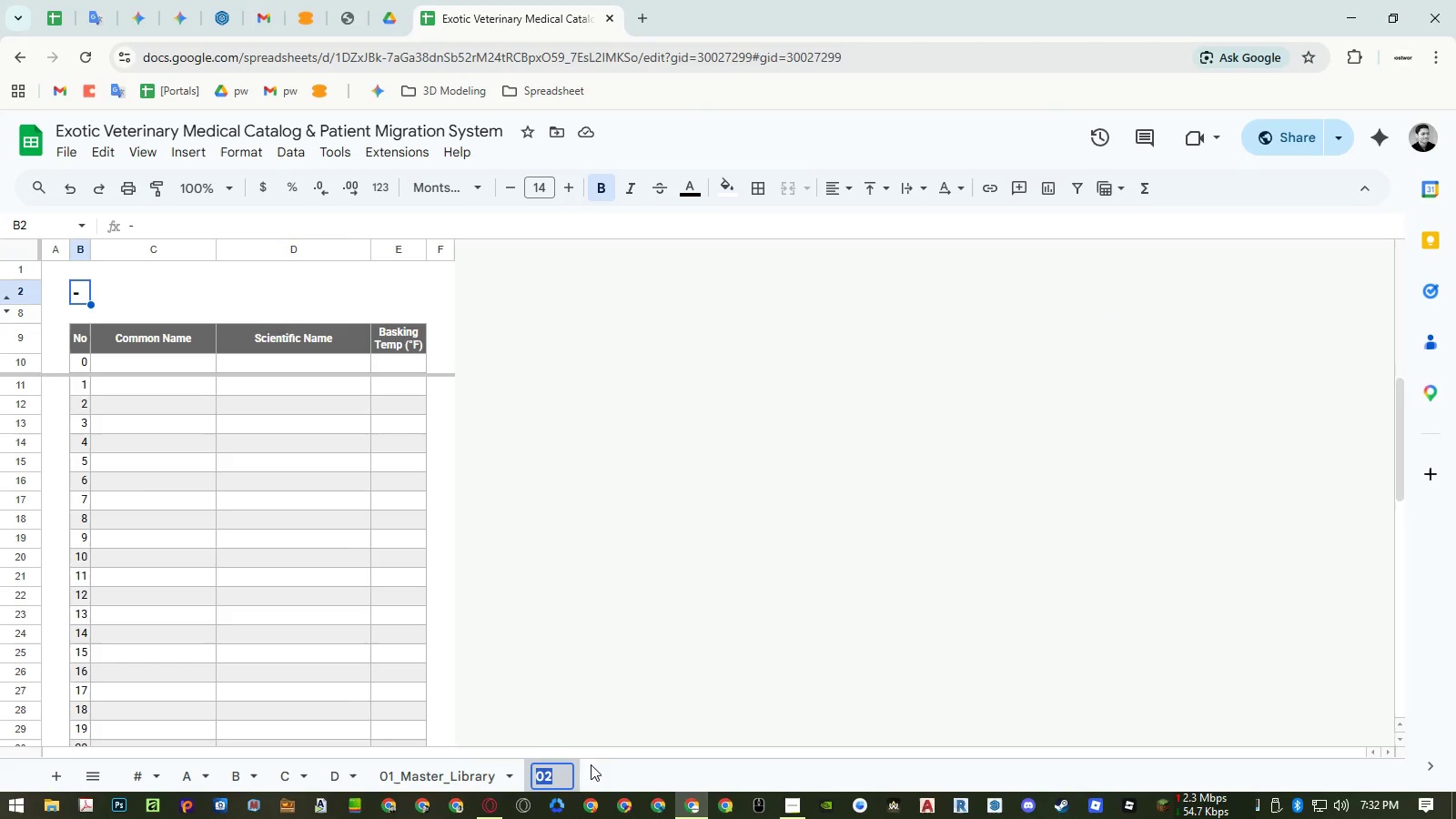 
left_click([552, 781])
 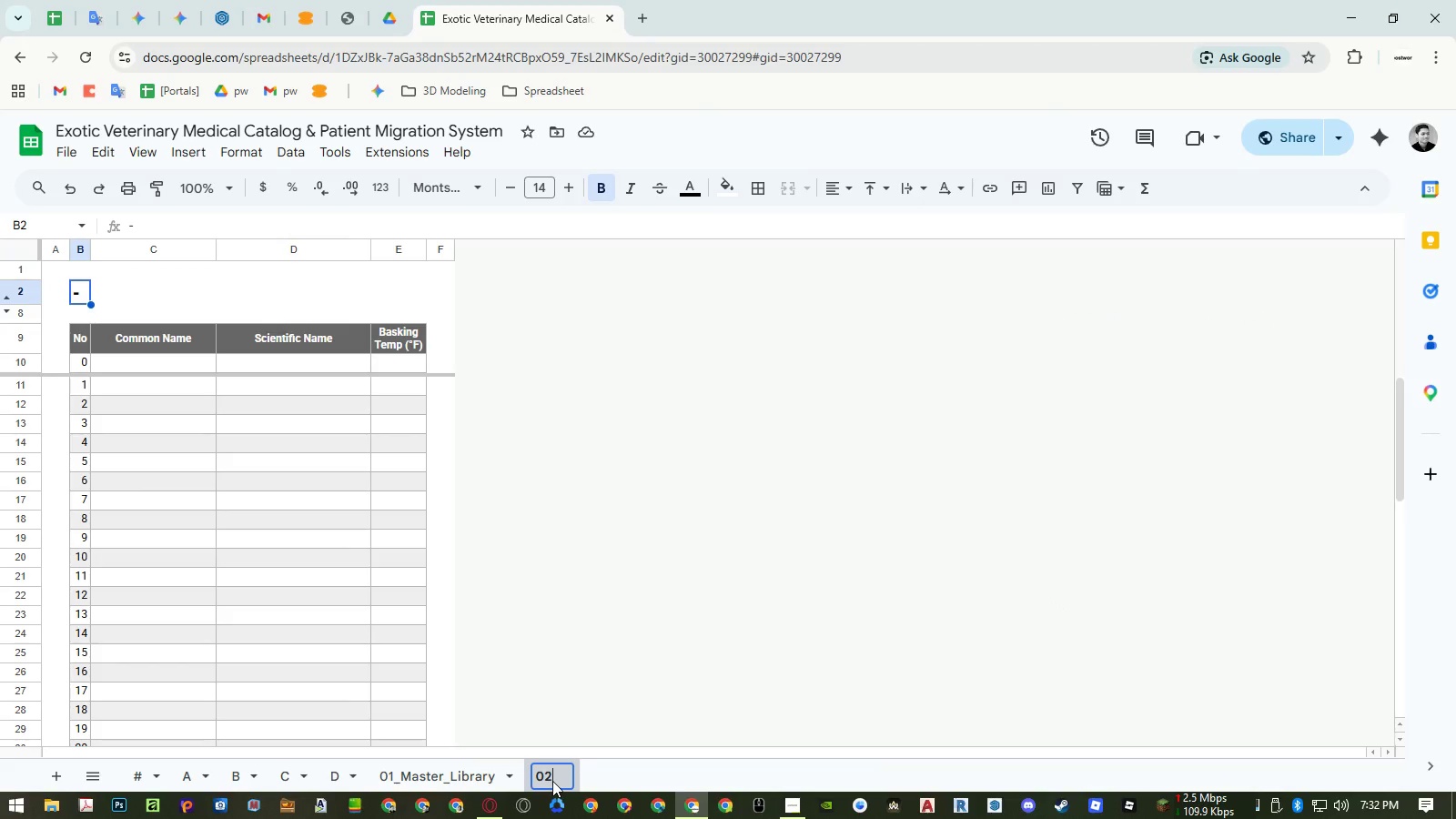 
key(Shift+Minus)
 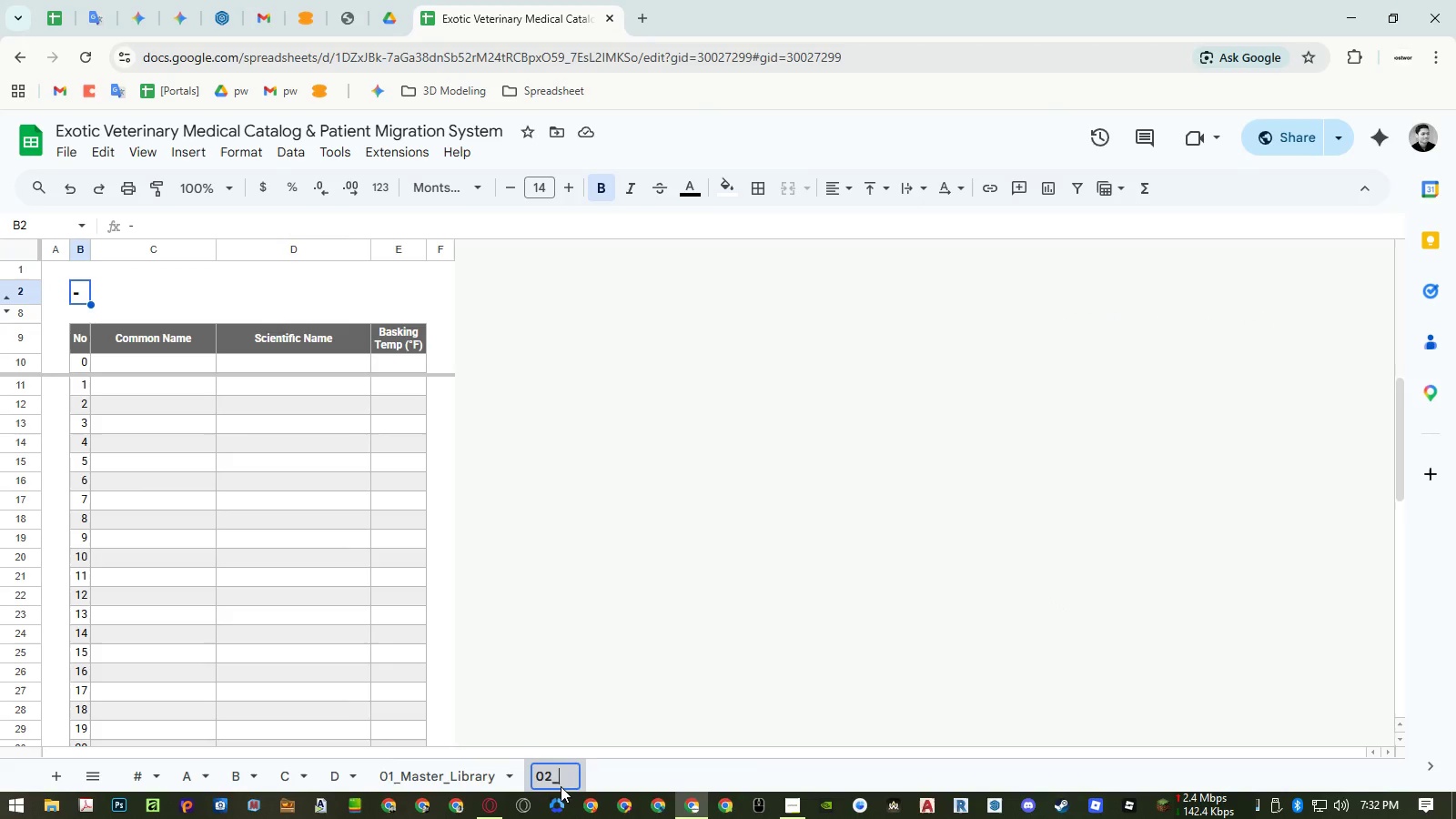 
key(Control+ControlLeft)
 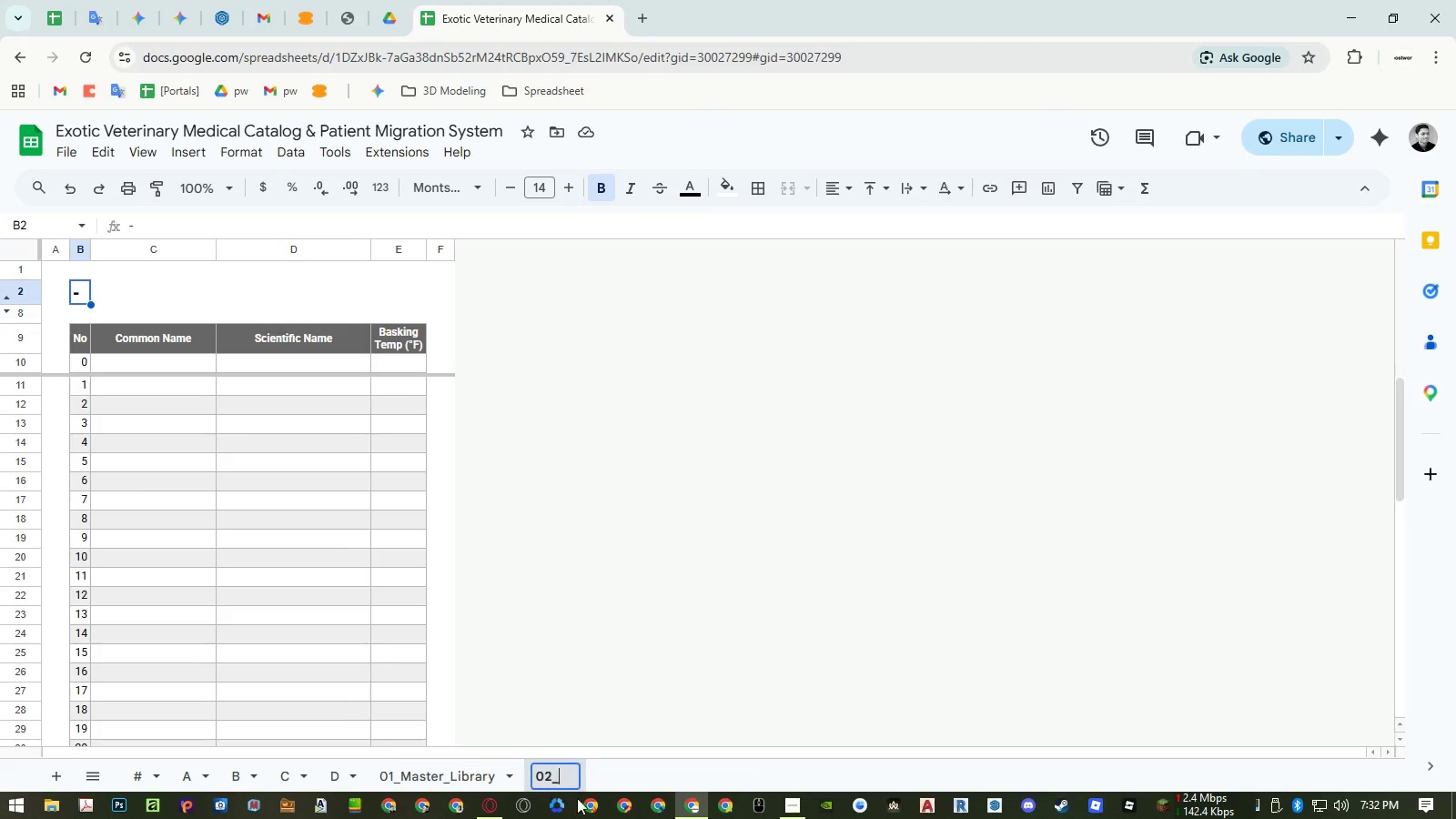 
key(Control+Shift+ShiftLeft)
 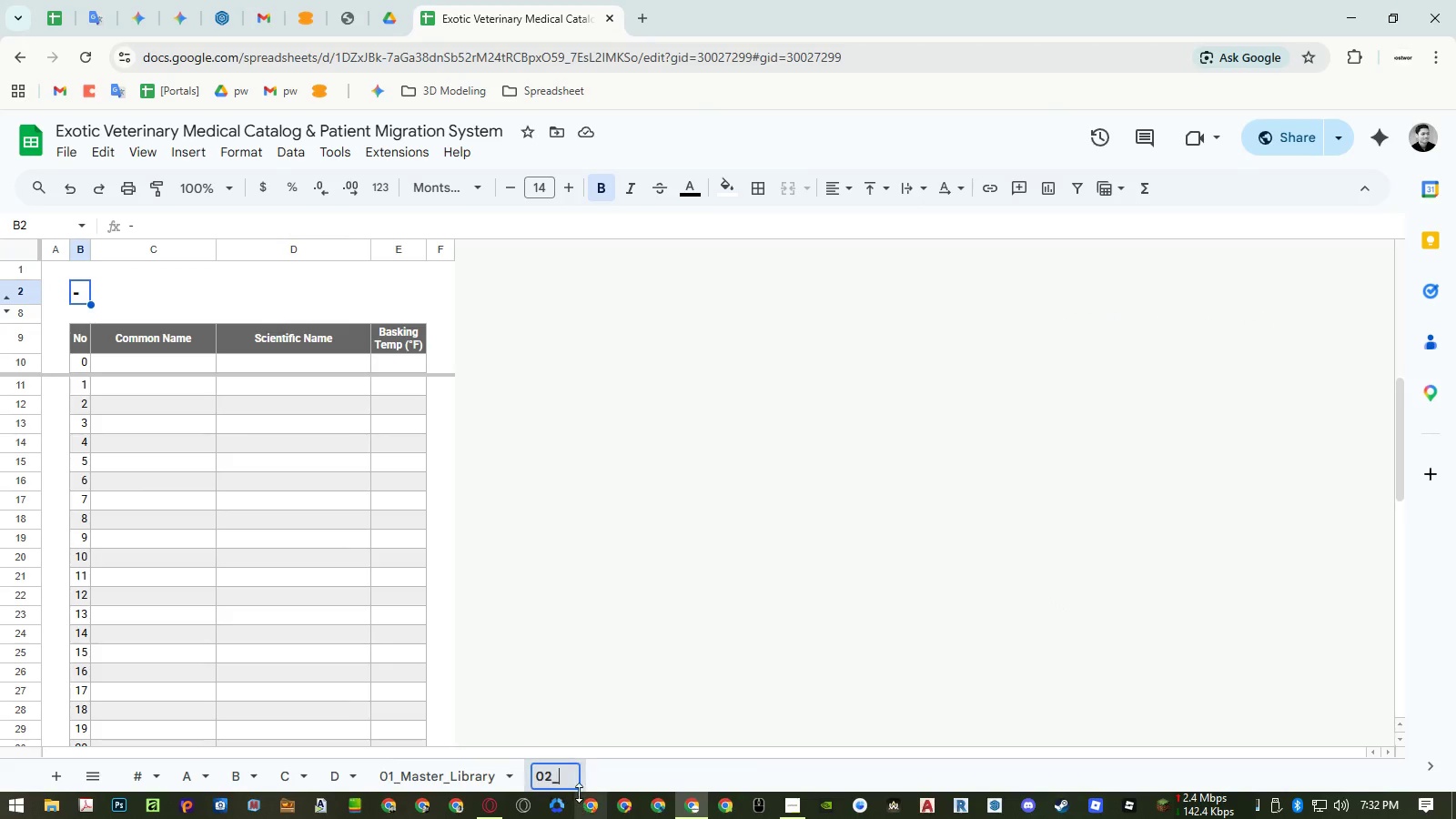 
key(Control+Shift+V)
 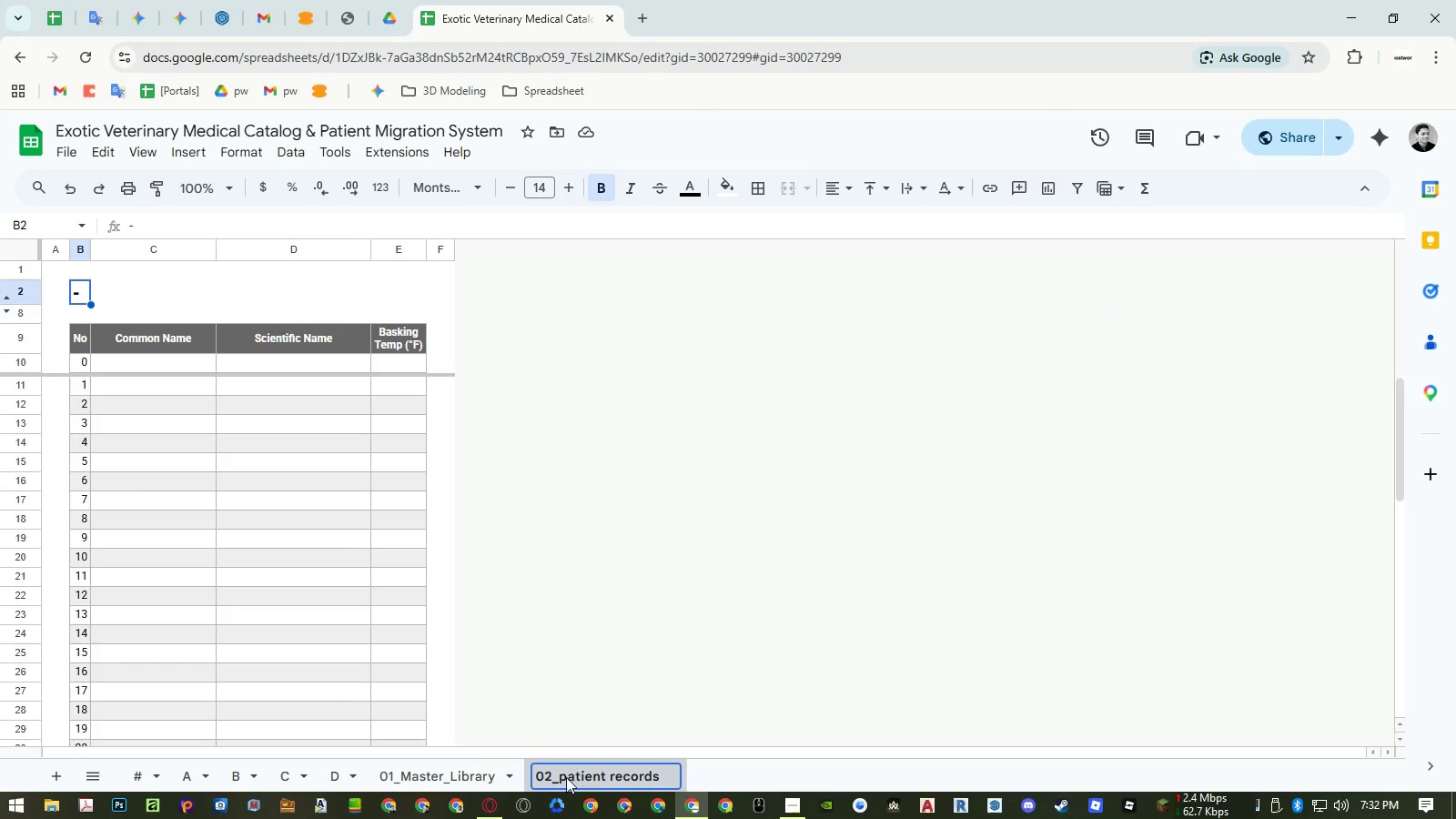 
left_click([564, 776])
 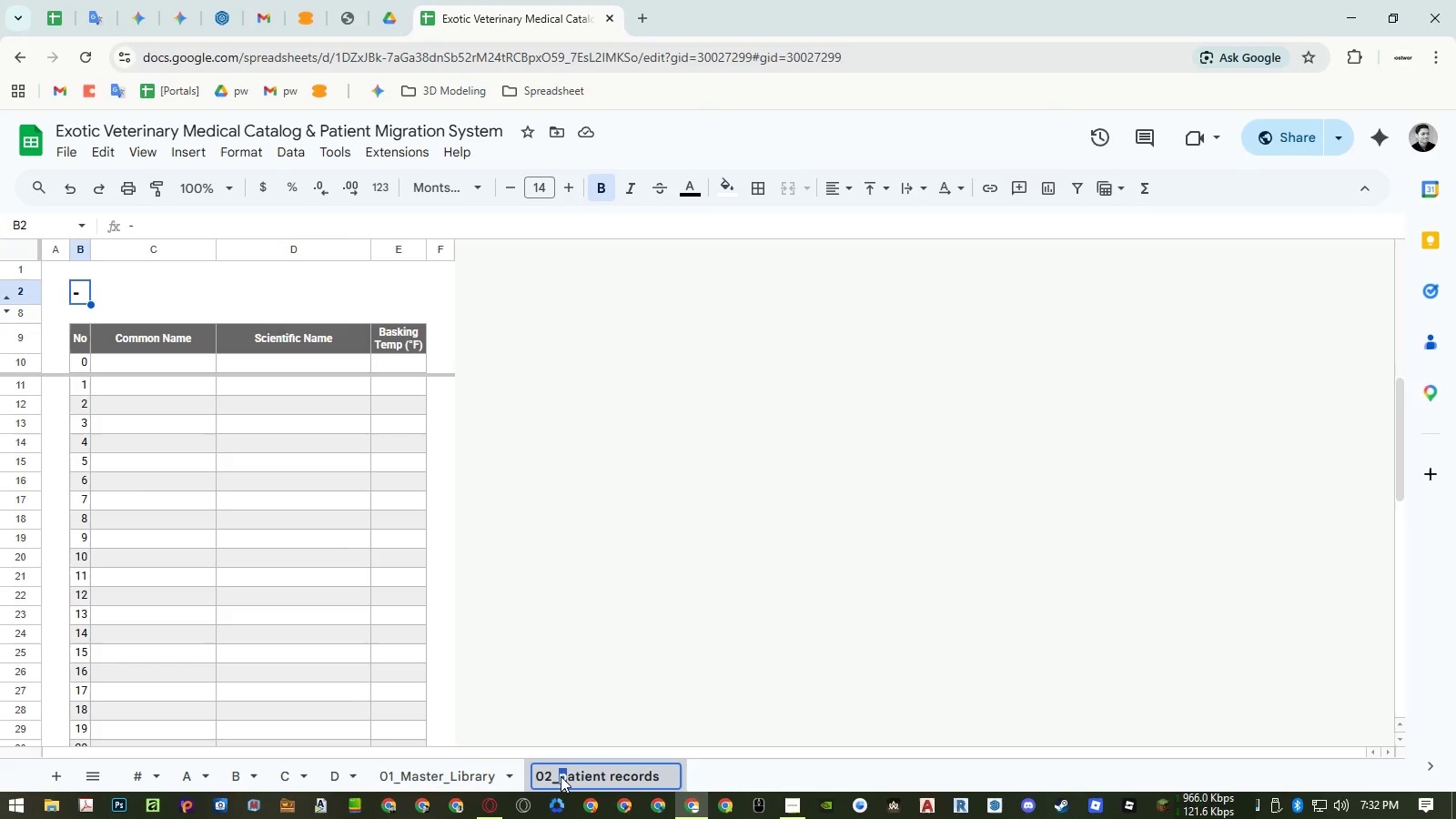 
key(Shift+ShiftRight)
 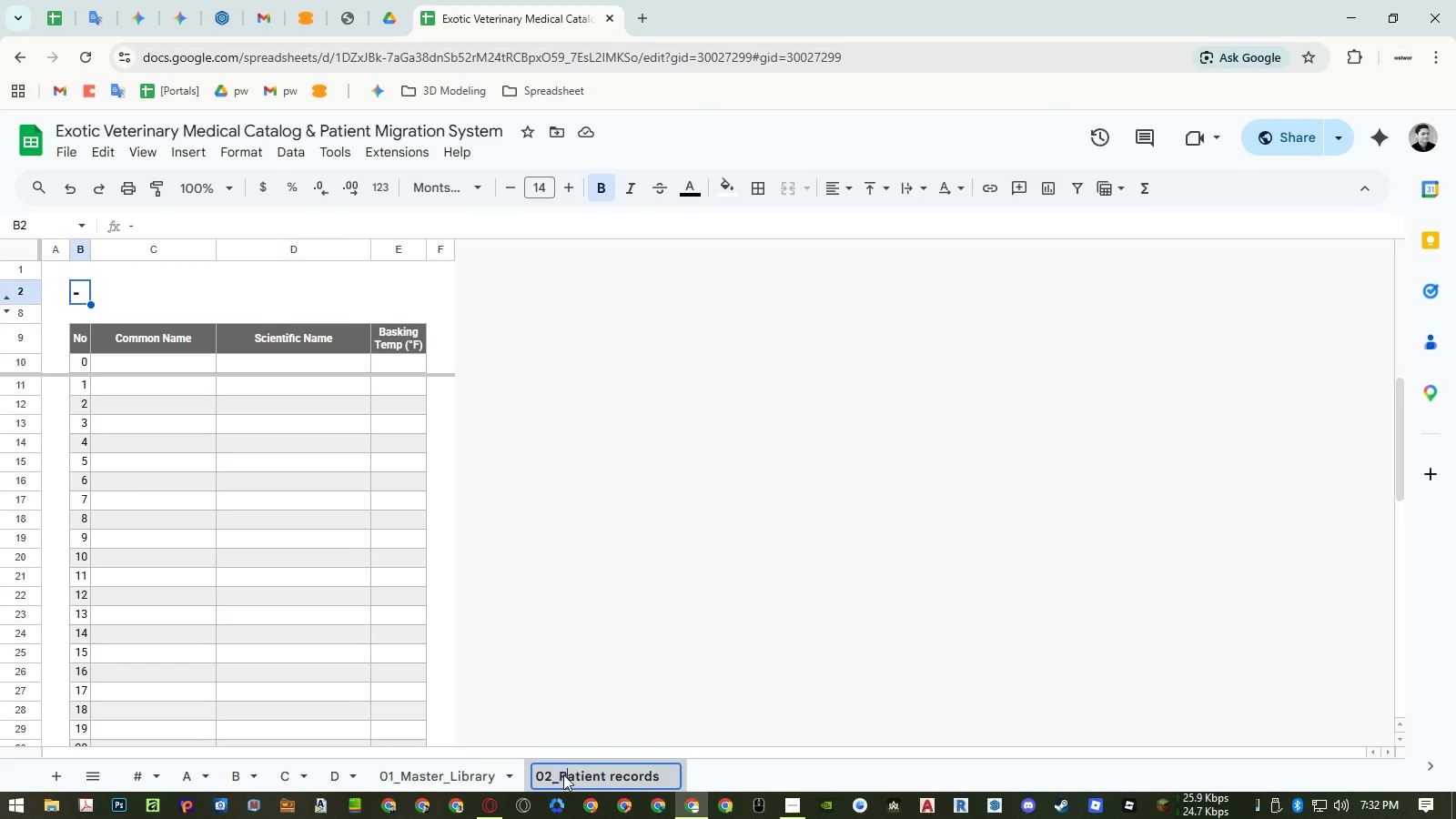 
key(Shift+P)
 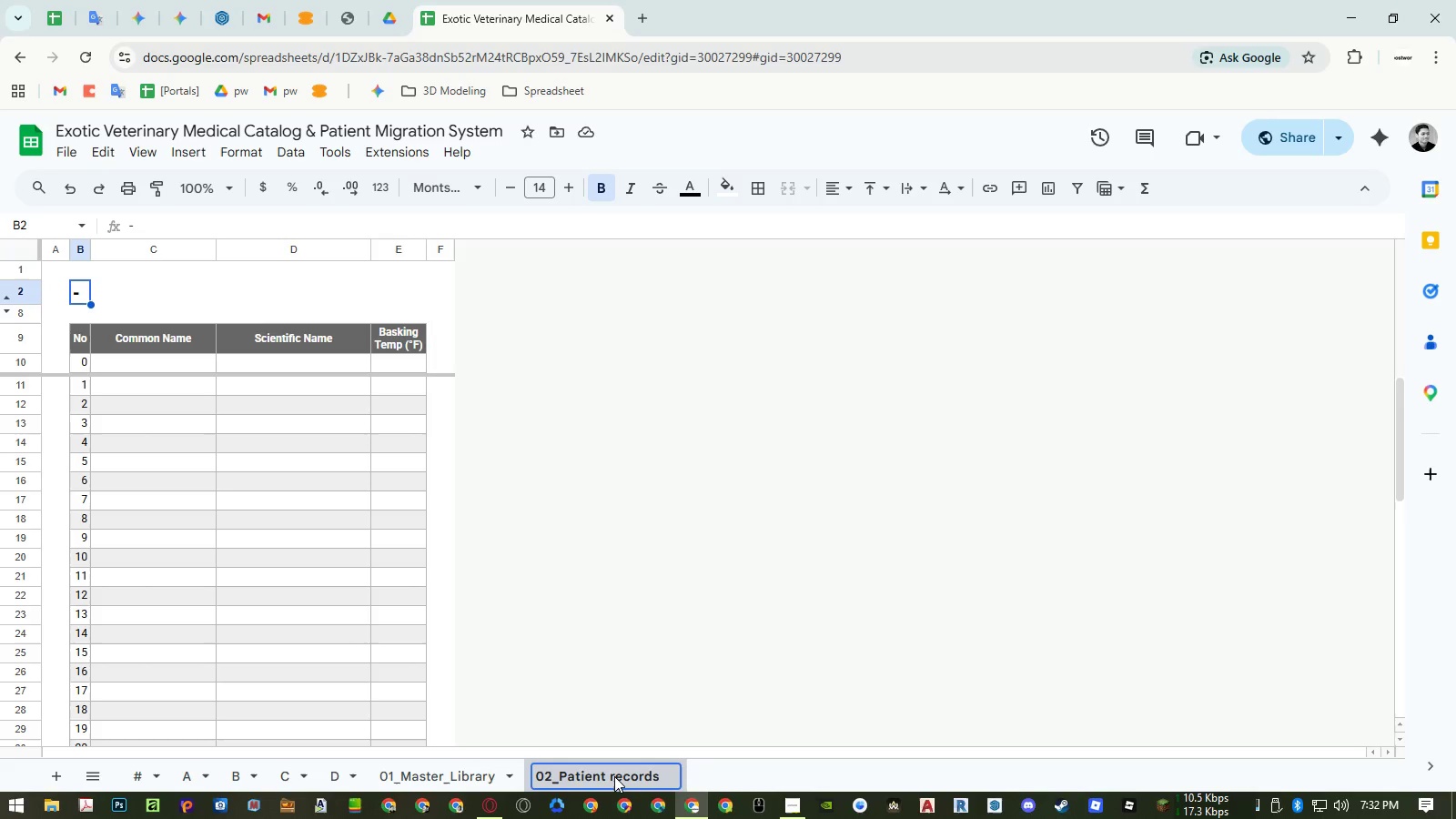 
left_click_drag(start_coordinate=[614, 776], to_coordinate=[605, 778])
 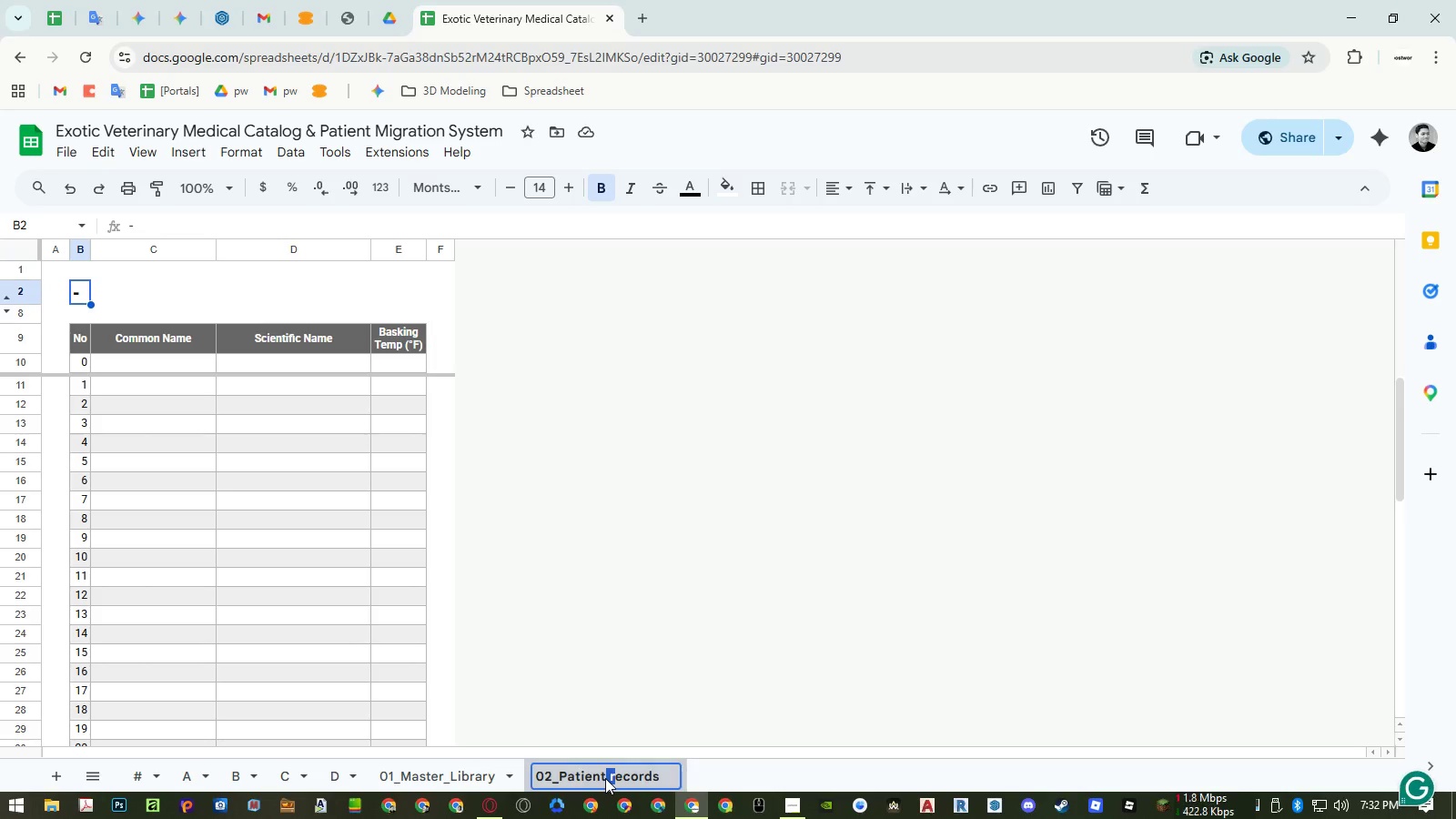 
key(Shift+Minus)
 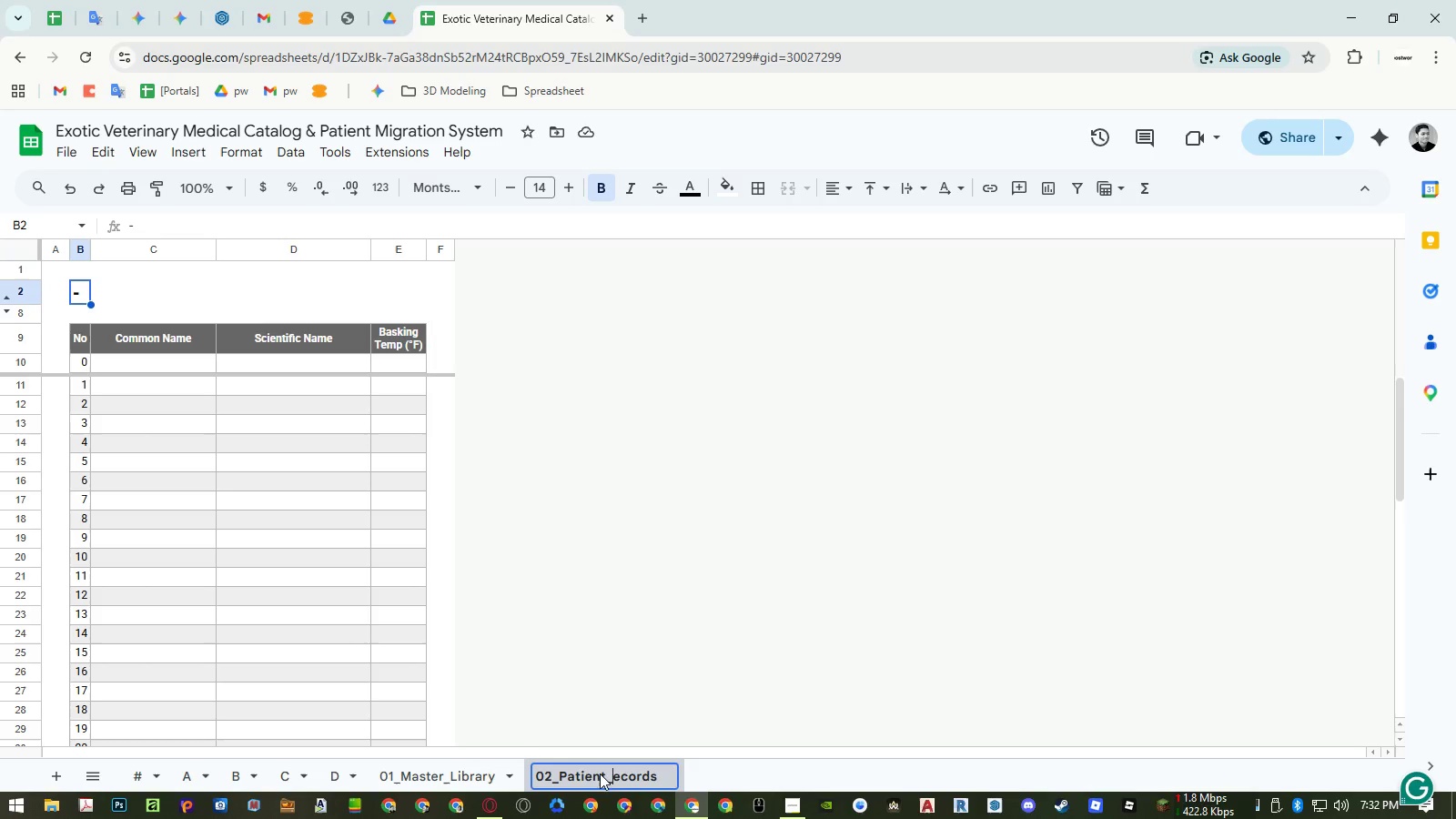 
key(Shift+ShiftLeft)
 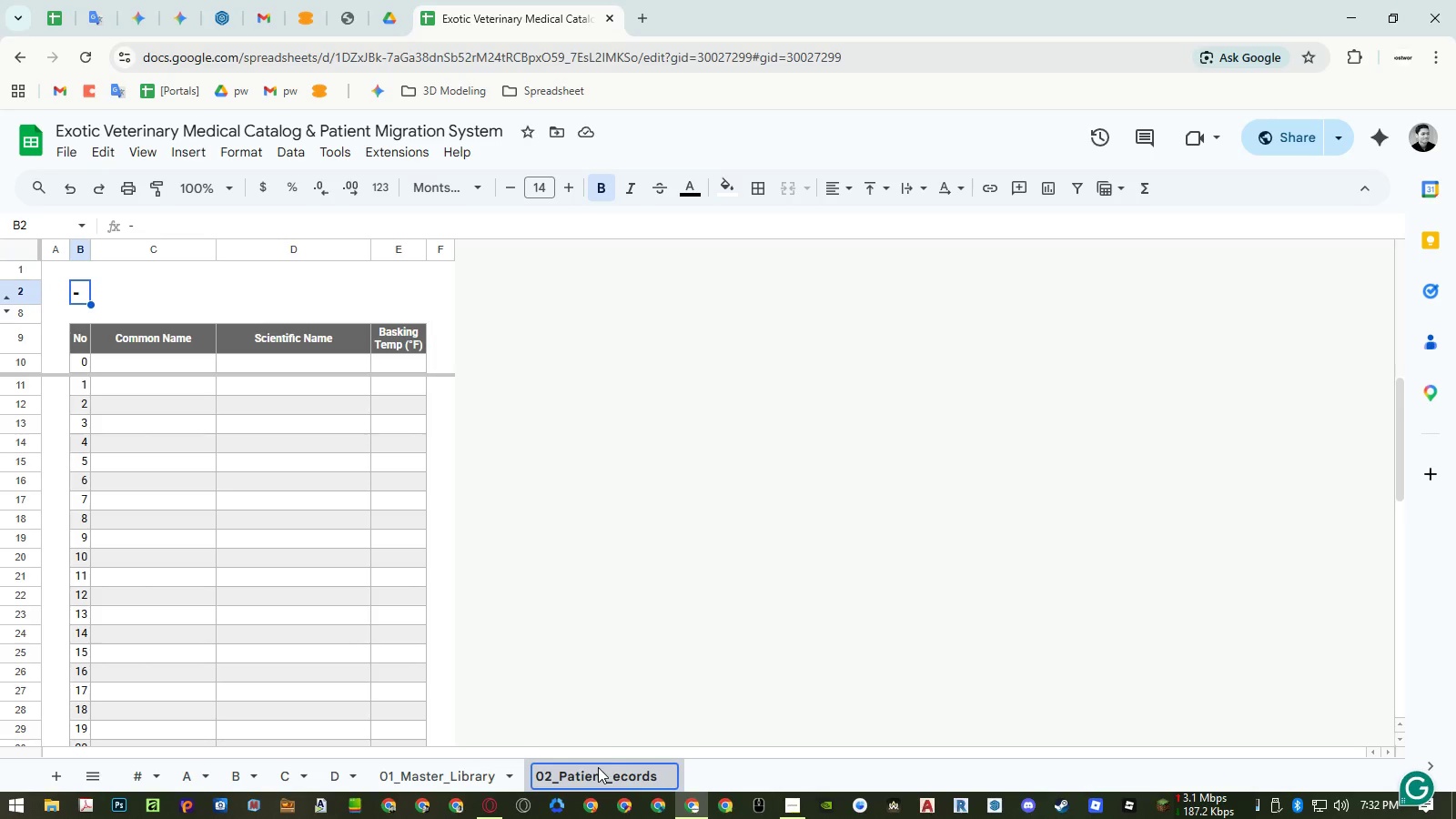 
key(Shift+R)
 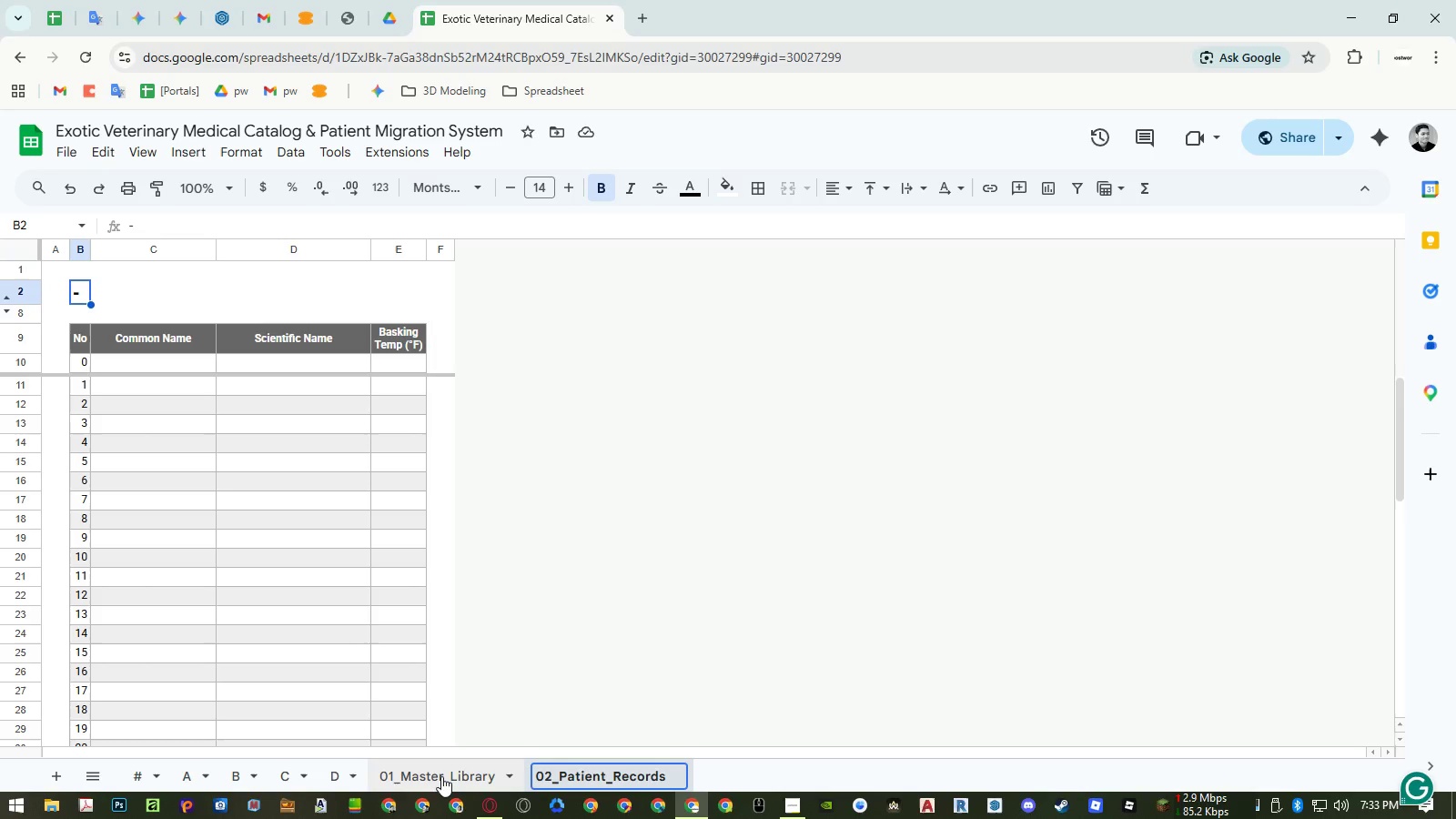 
left_click([441, 776])
 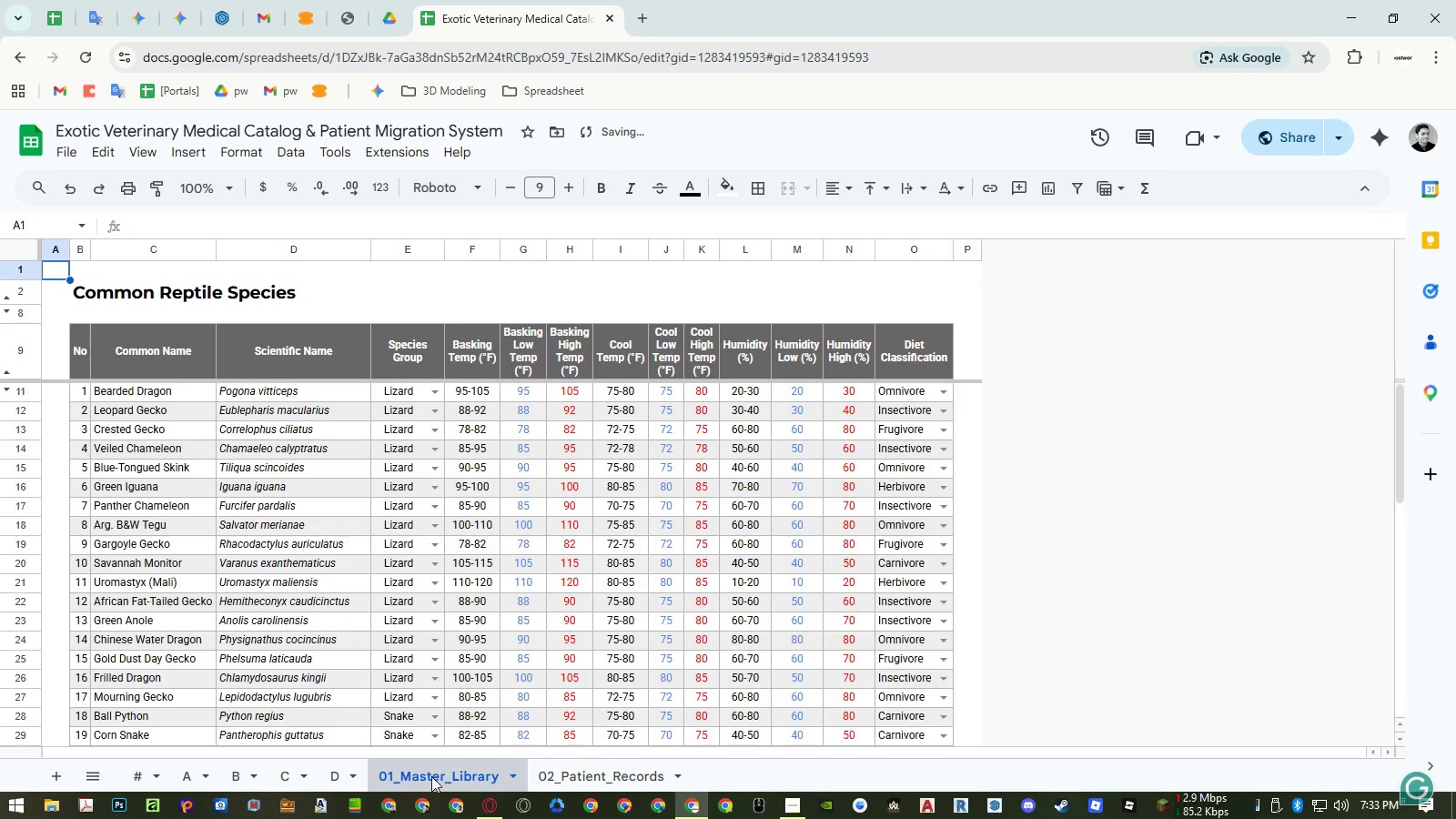 
double_click([430, 776])
 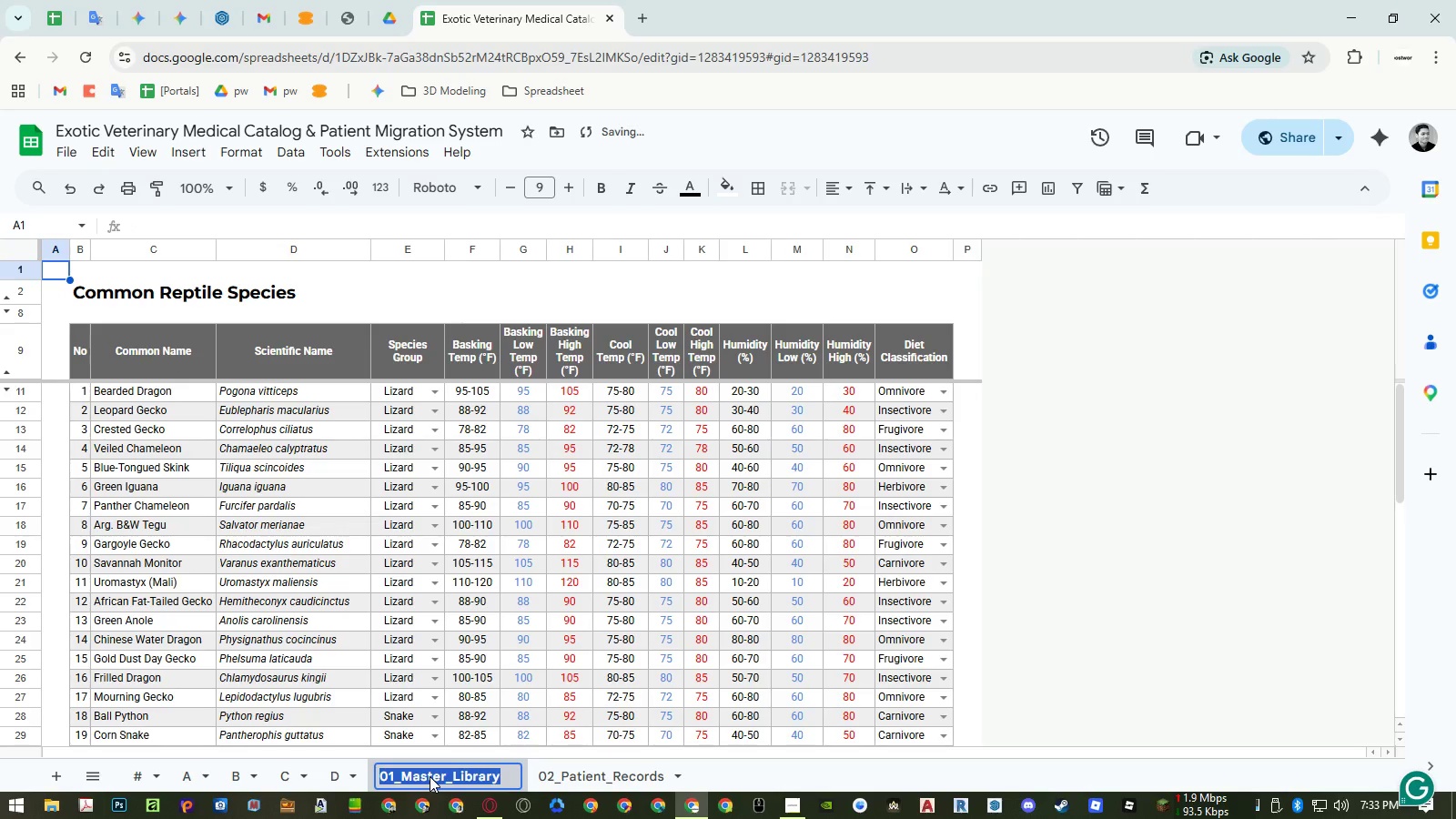 
key(Escape)
 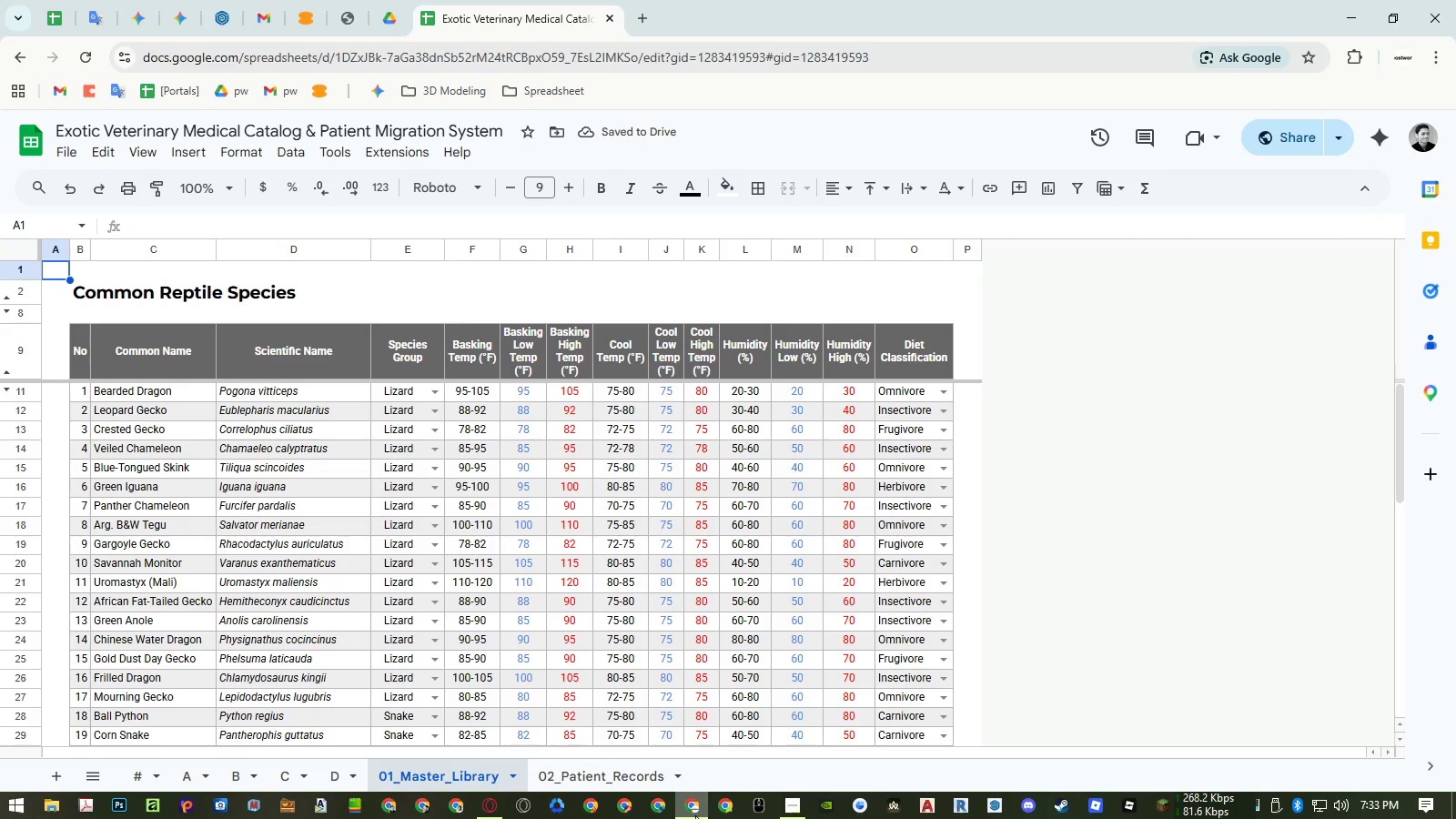 
left_click([695, 815])